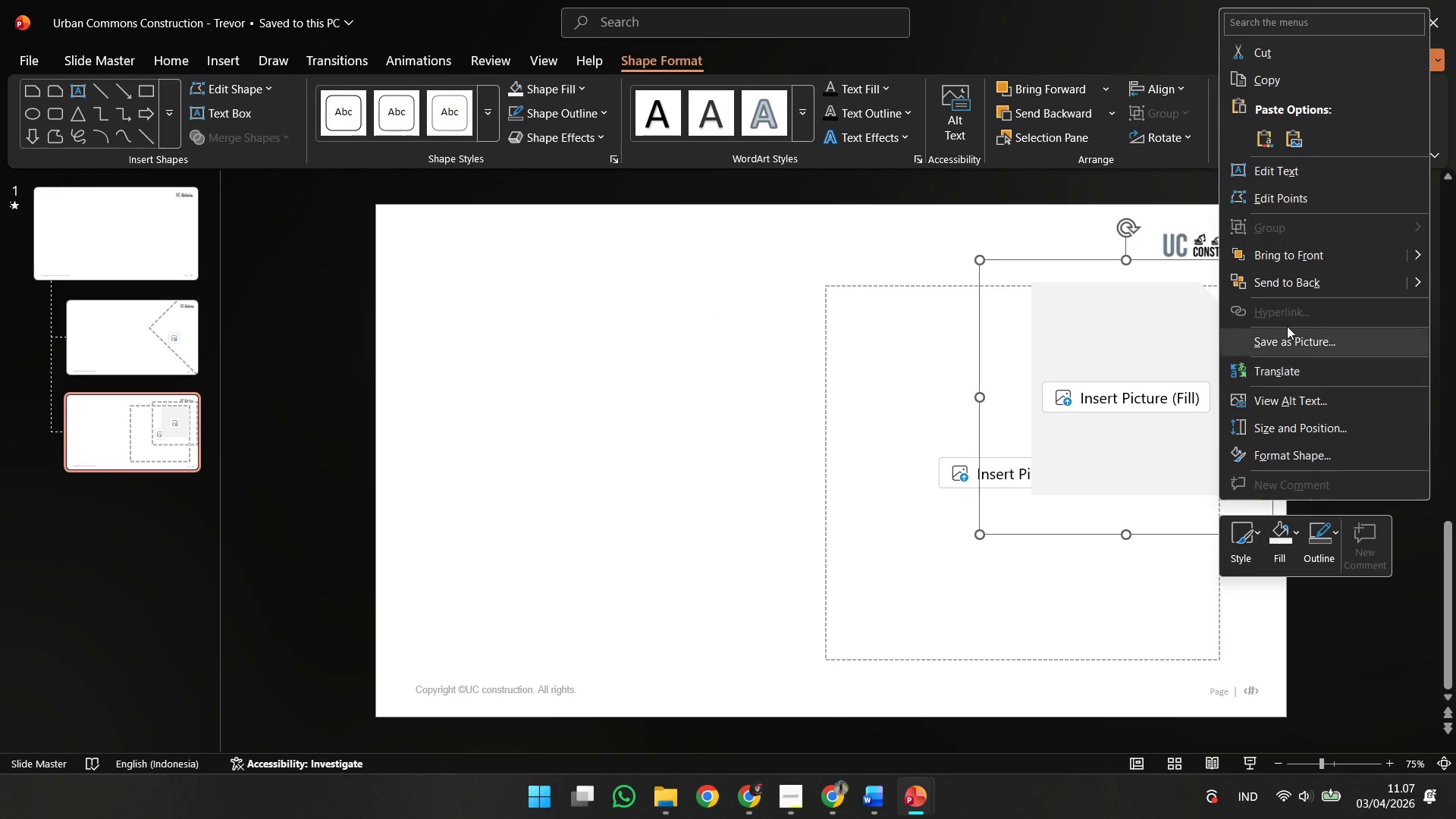 
left_click([1287, 273])
 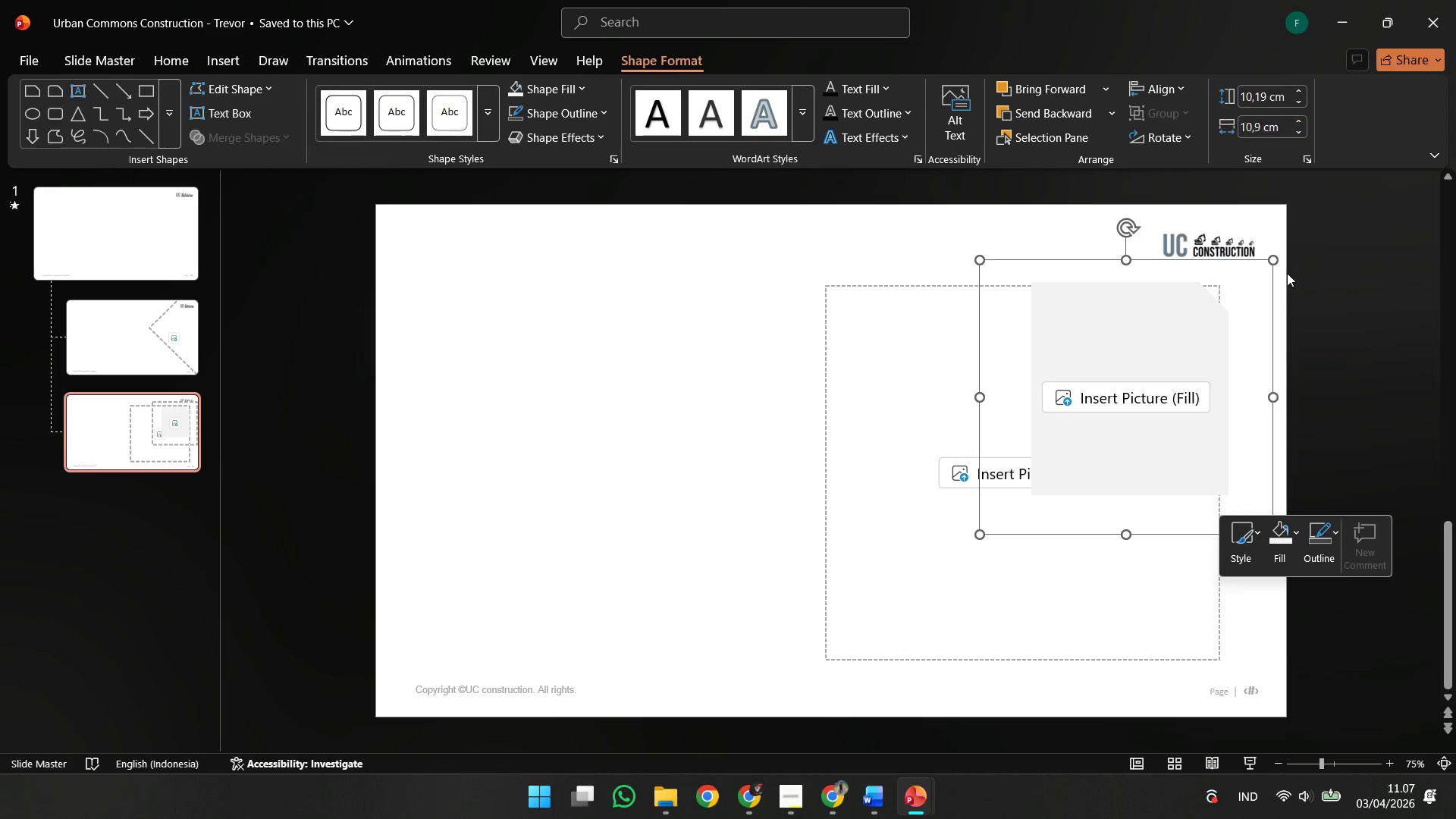 
hold_key(key=ShiftLeft, duration=0.91)
left_click([1099, 376])
 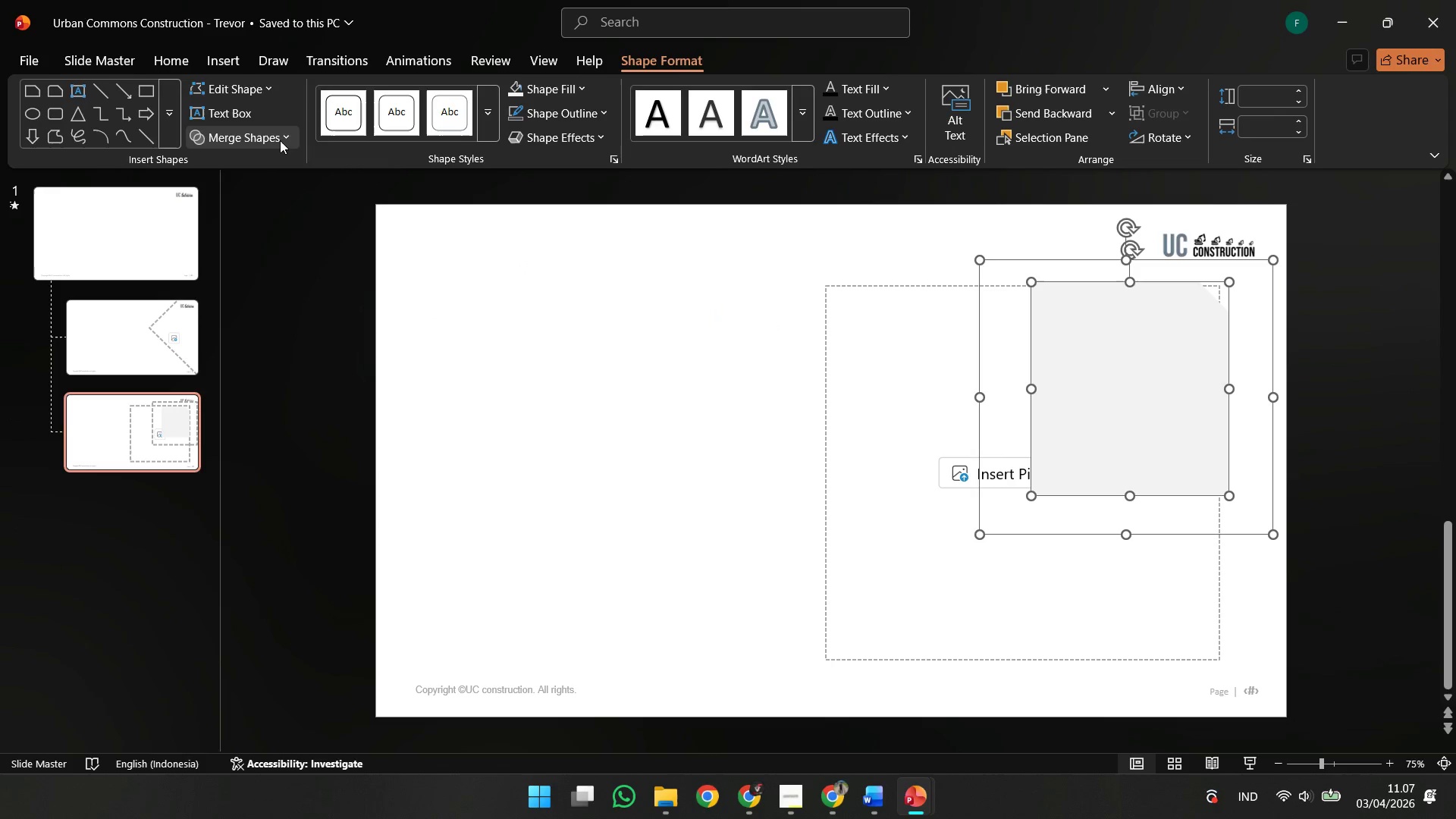 
left_click([280, 140])
 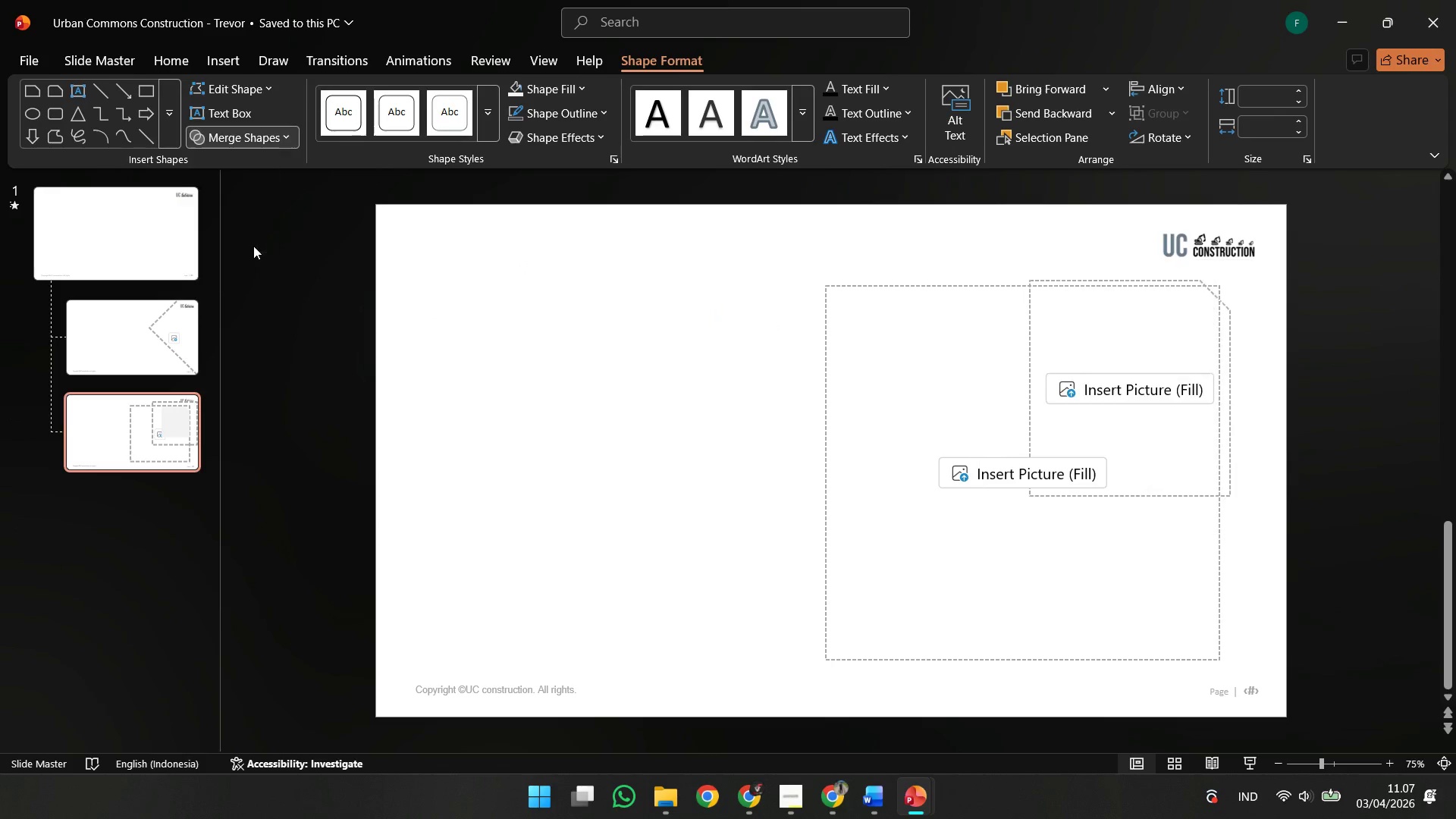 
double_click([642, 255])
 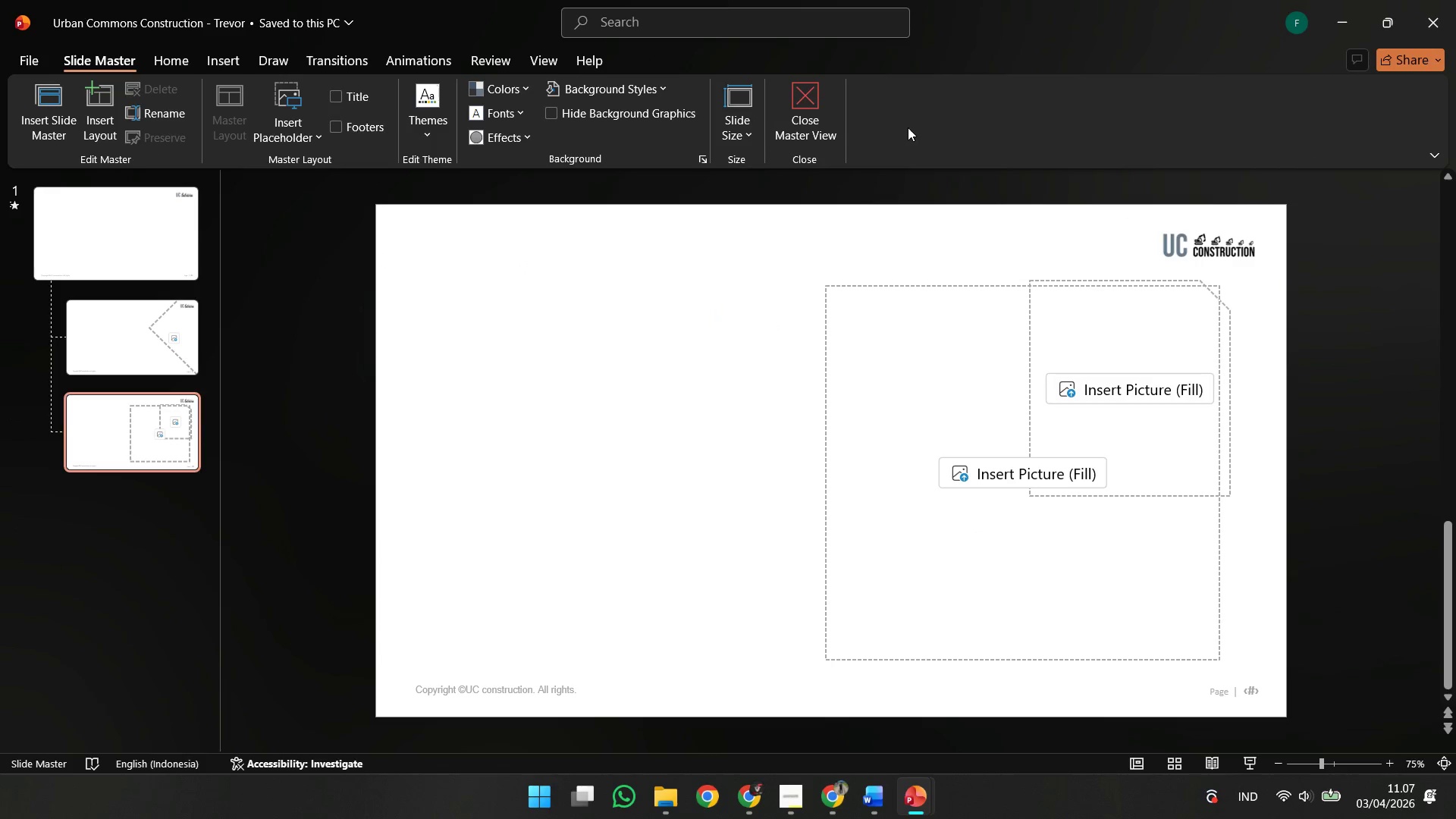 
left_click([830, 107])
 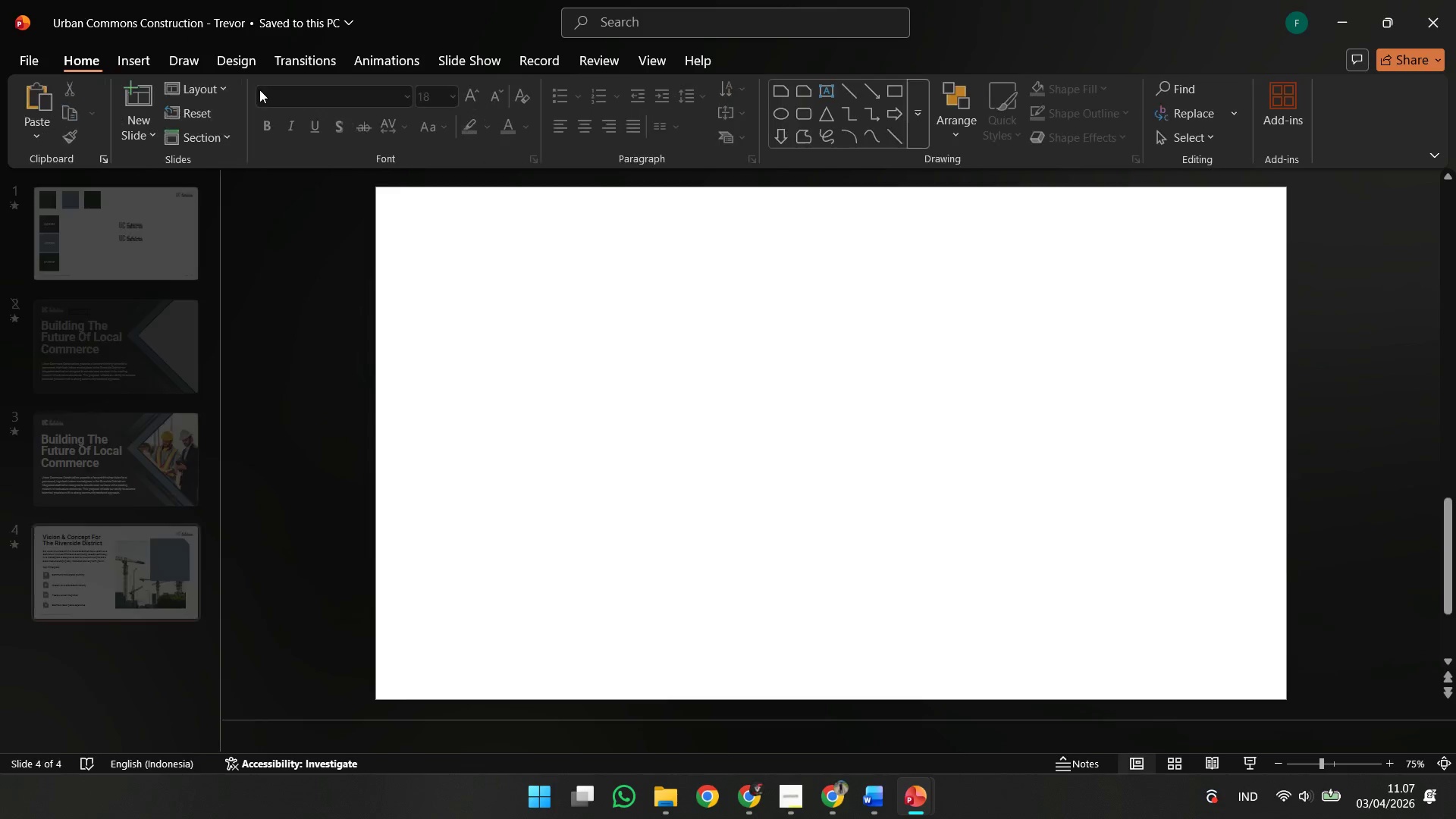 
left_click([208, 89])
 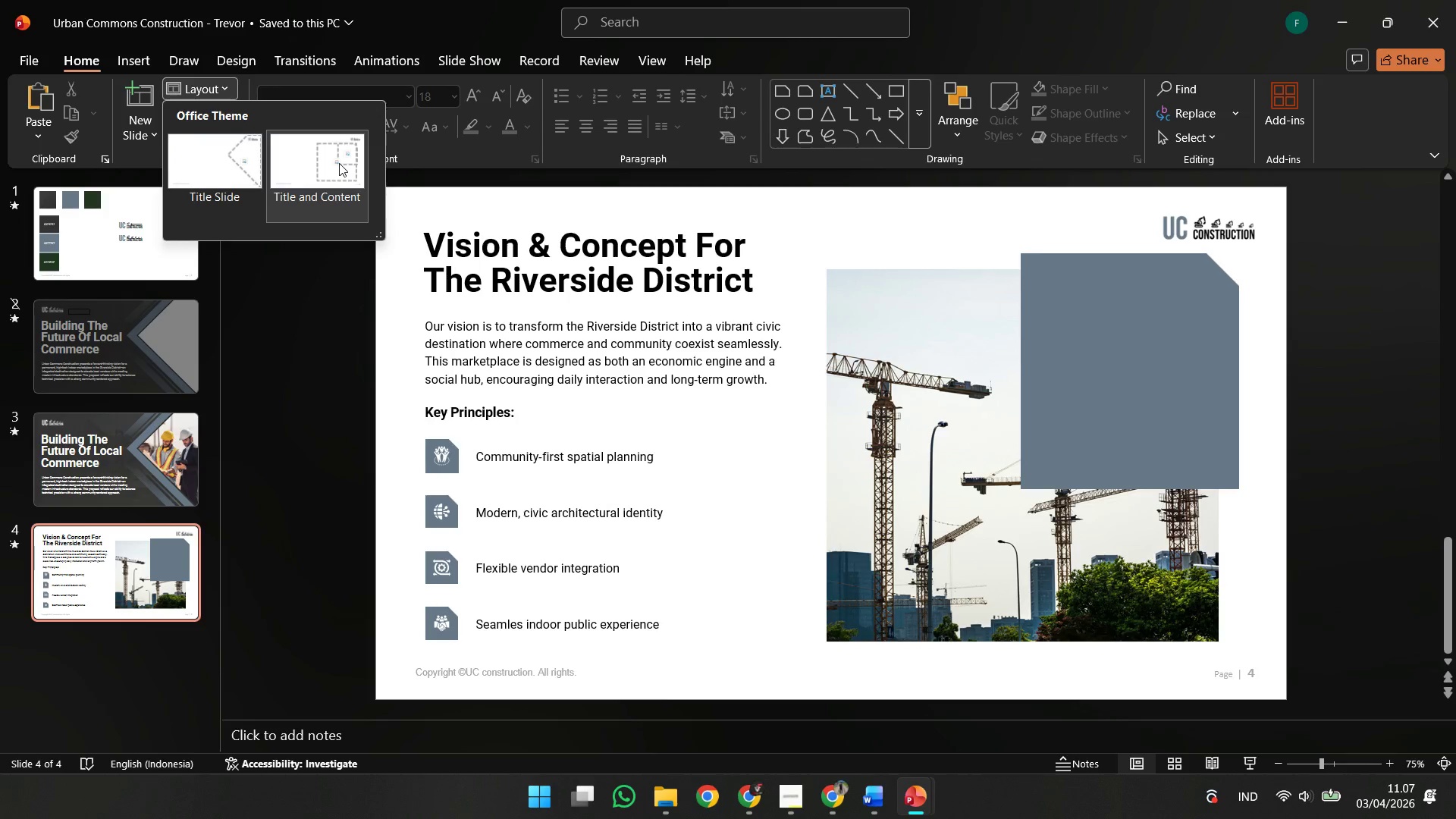 
left_click([339, 163])
 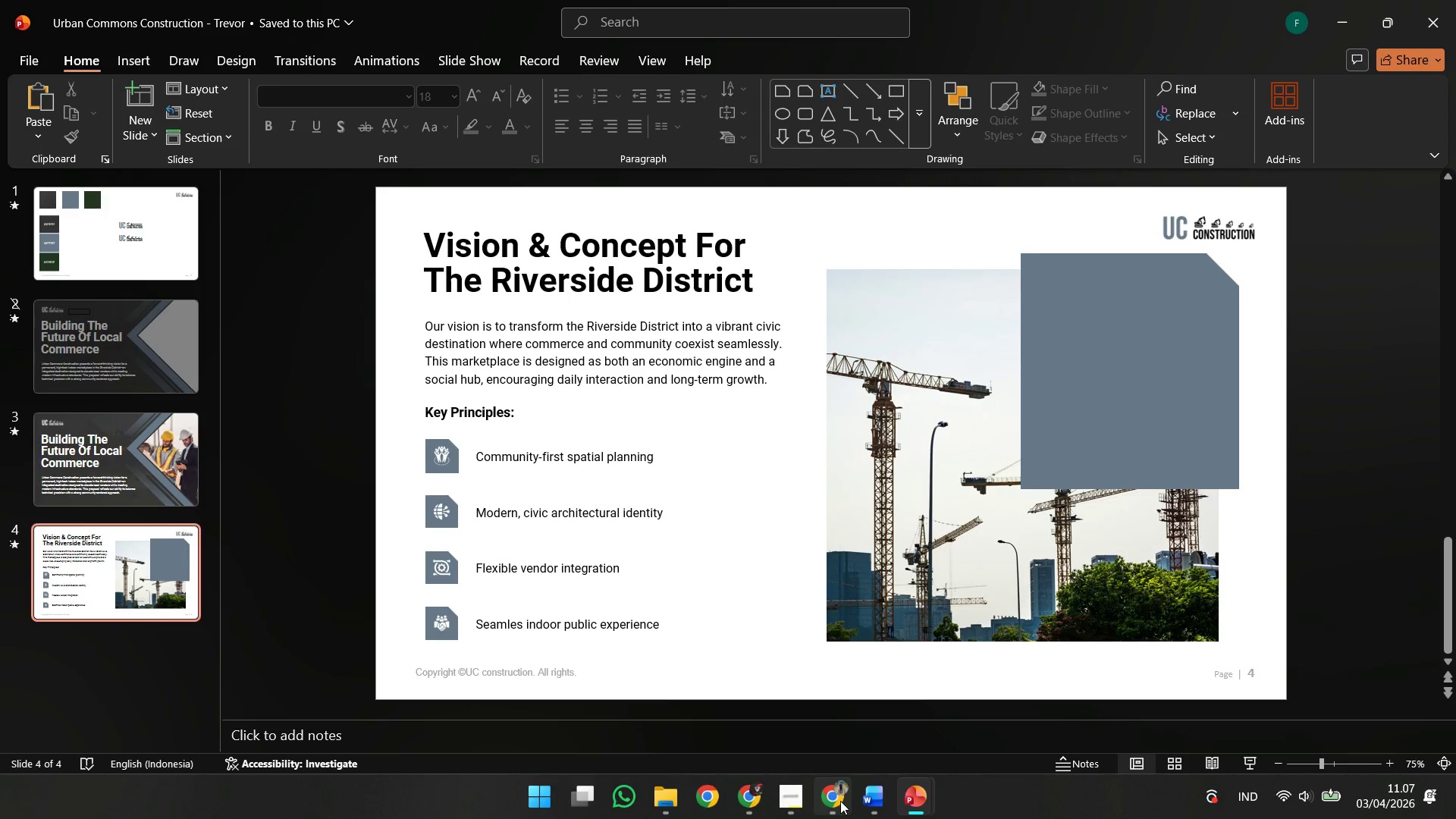 
left_click([1013, 514])
 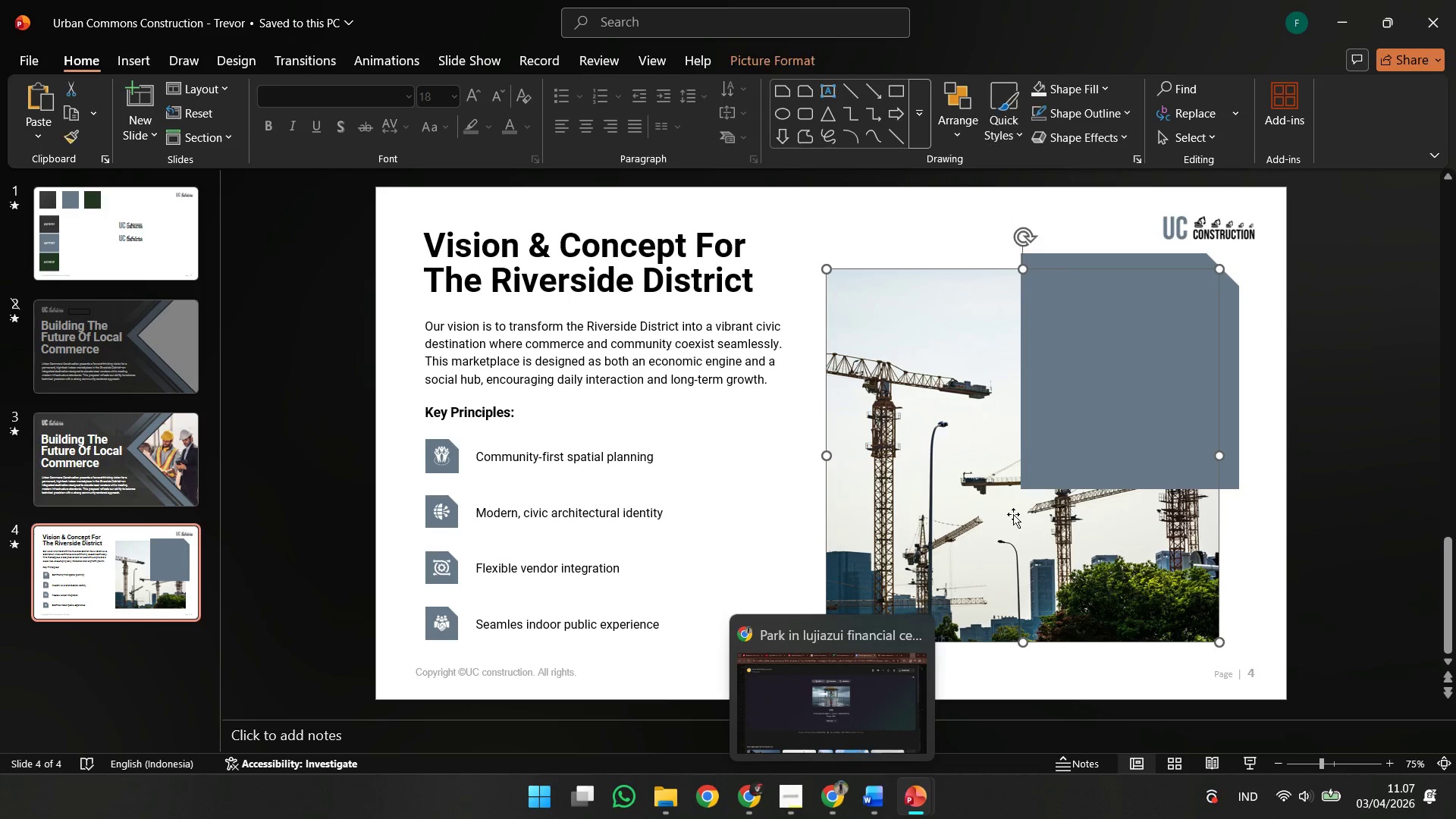 
hold_key(key=ShiftLeft, duration=0.66)
left_click([1077, 422])
 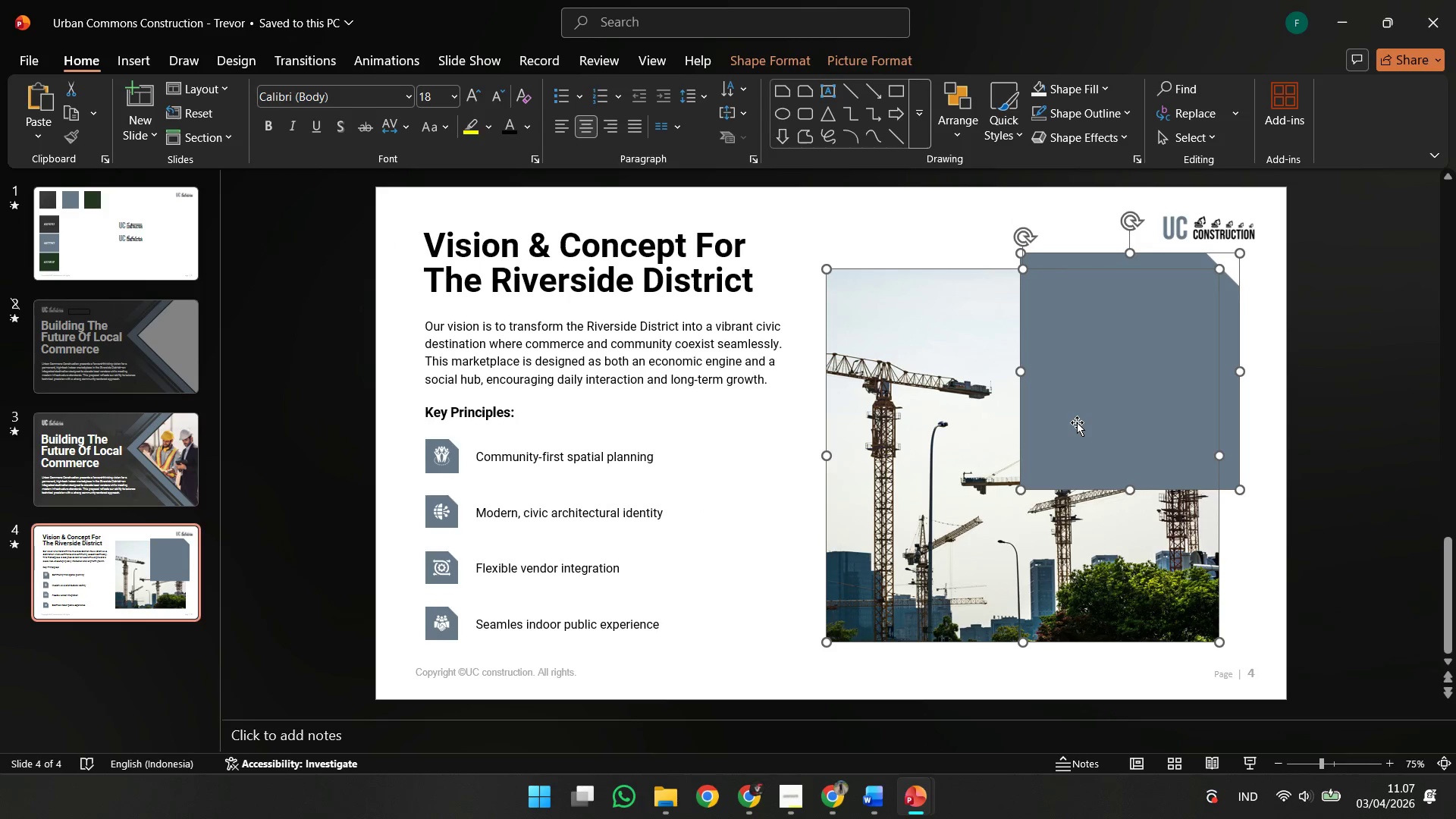 
right_click([1077, 422])
 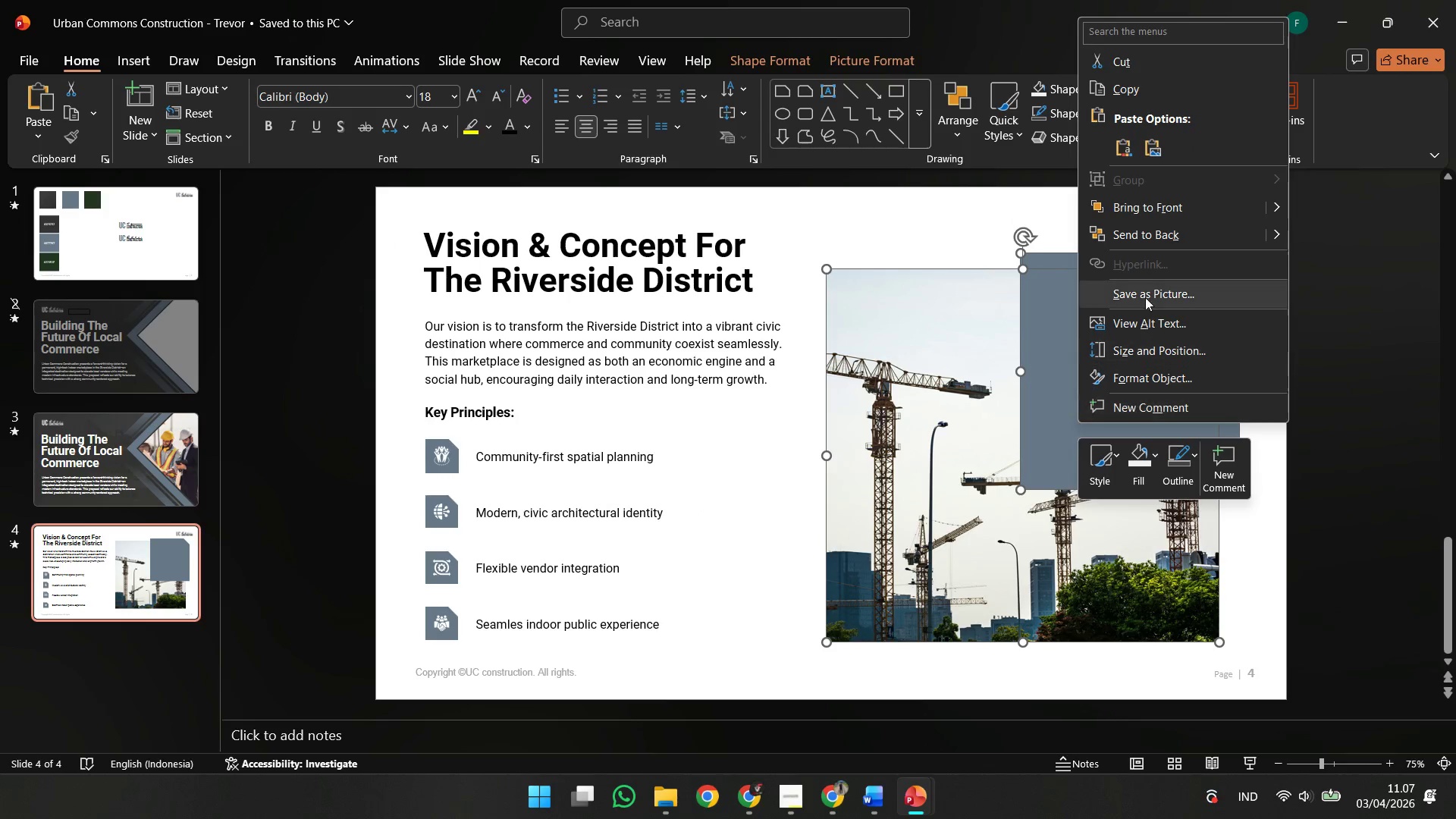 
left_click([1150, 245])
 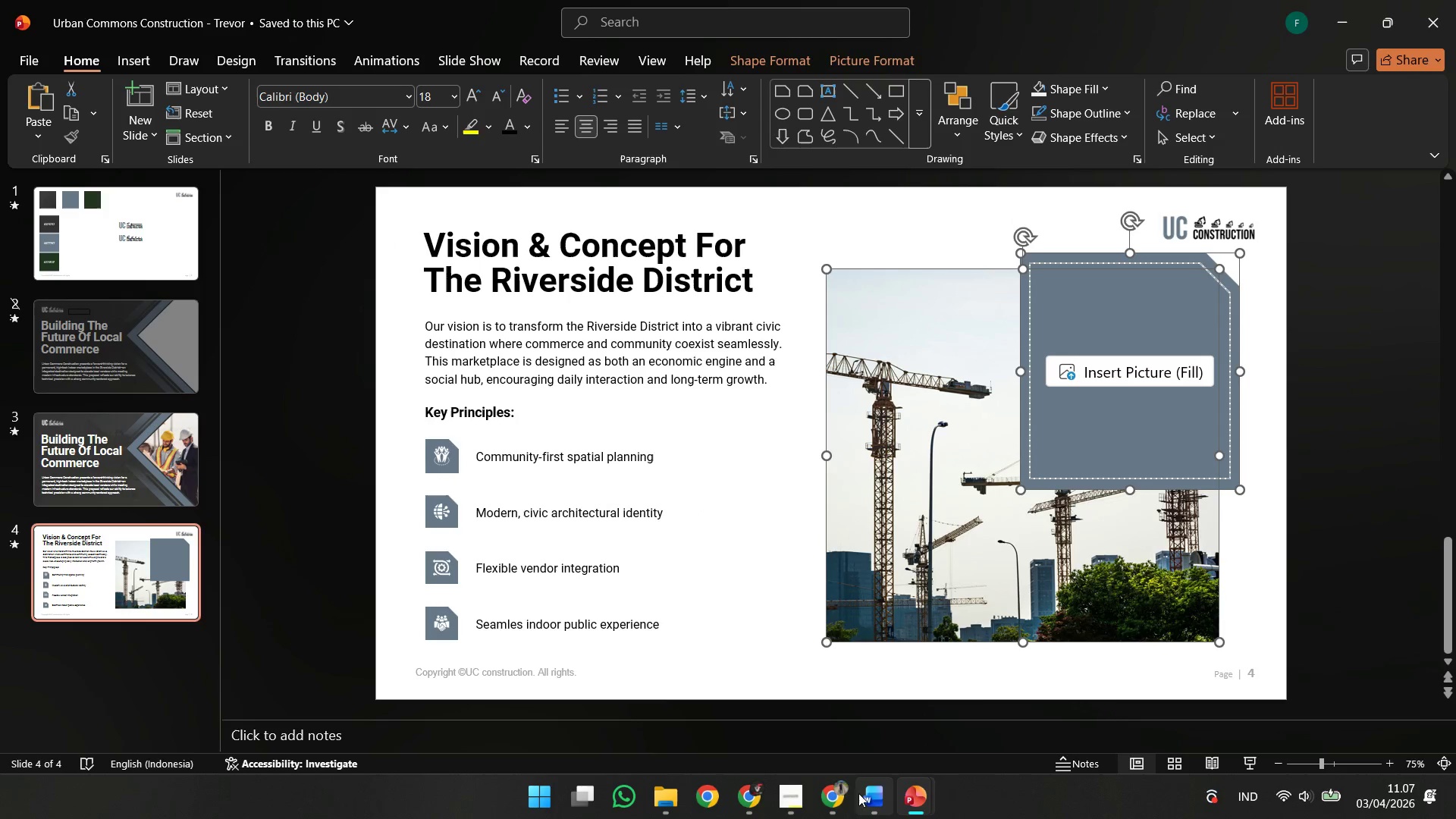 
left_click([846, 793])
 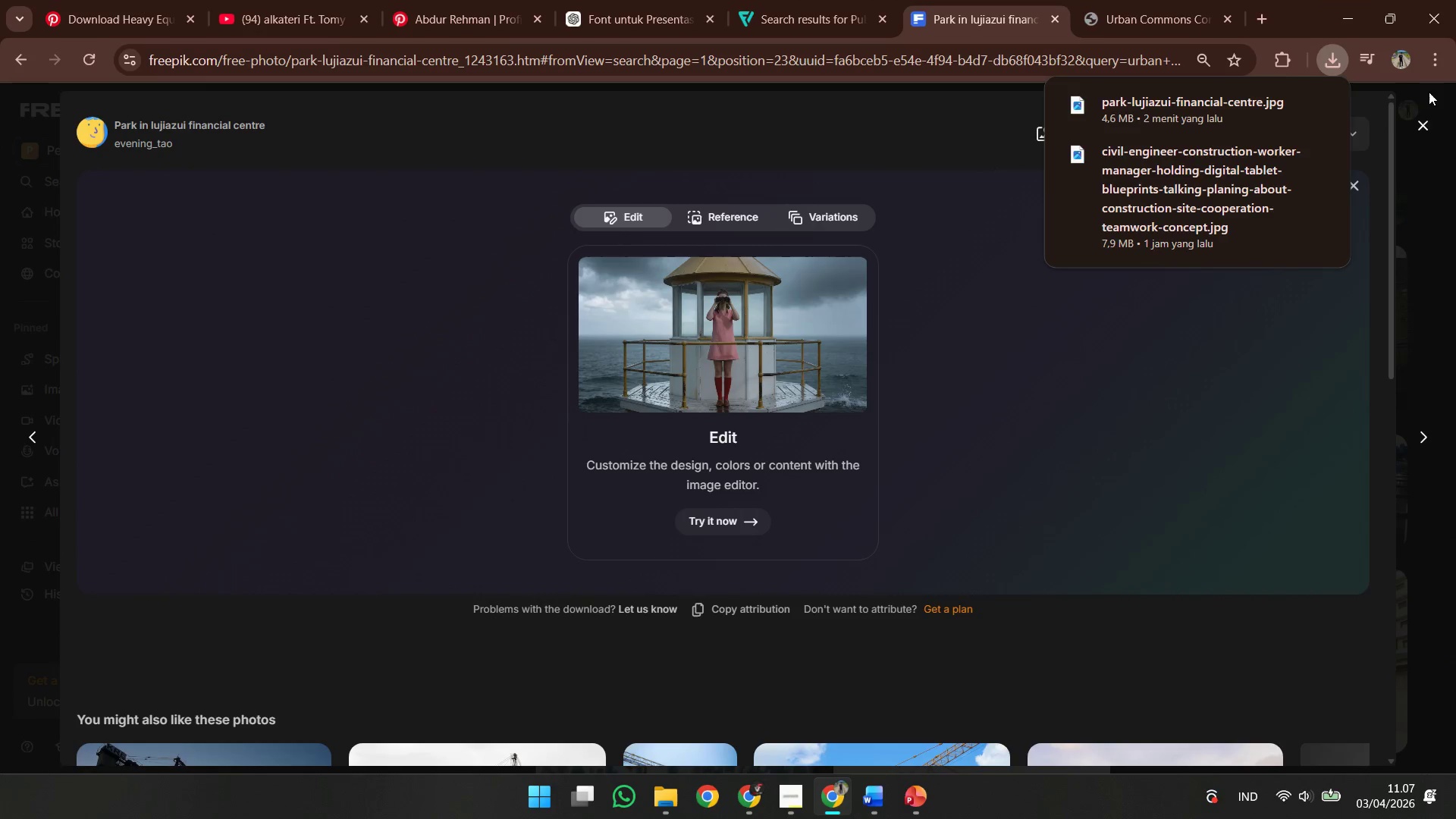 
left_click([1427, 126])
 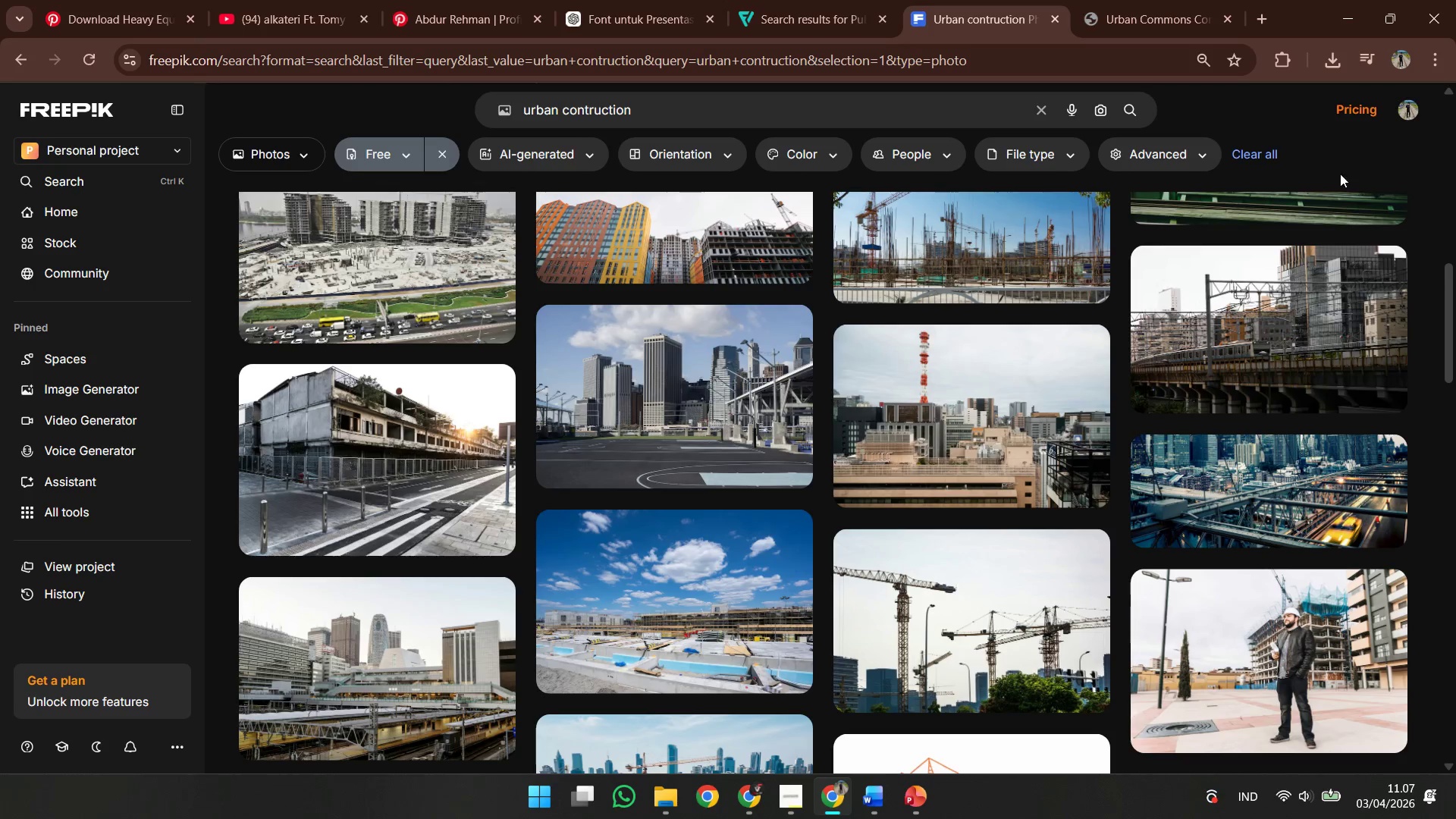 
scroll: coordinate [1247, 302], scroll_direction: down, amount: 5.0
 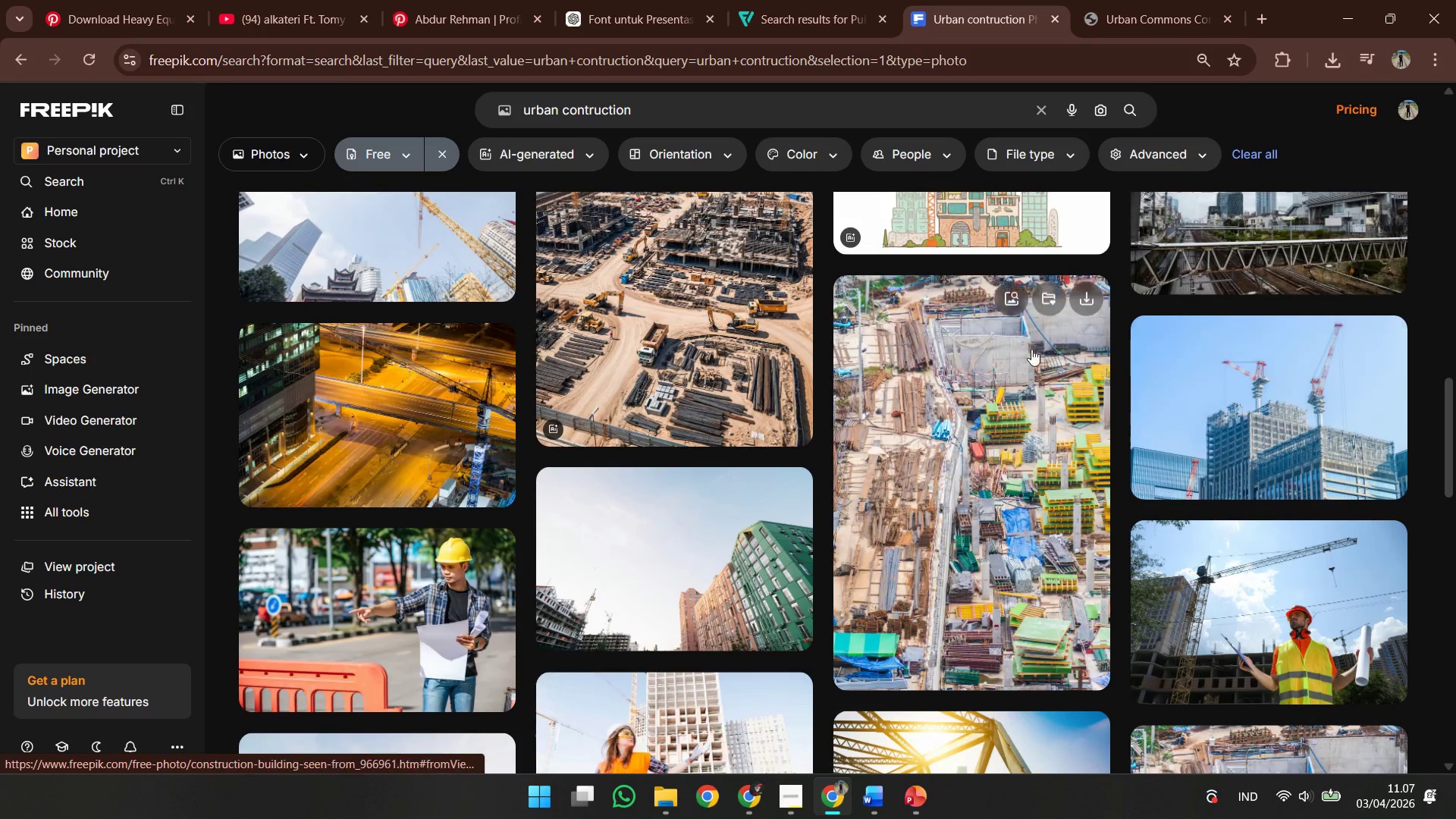 
scroll: coordinate [995, 360], scroll_direction: up, amount: 2.0
 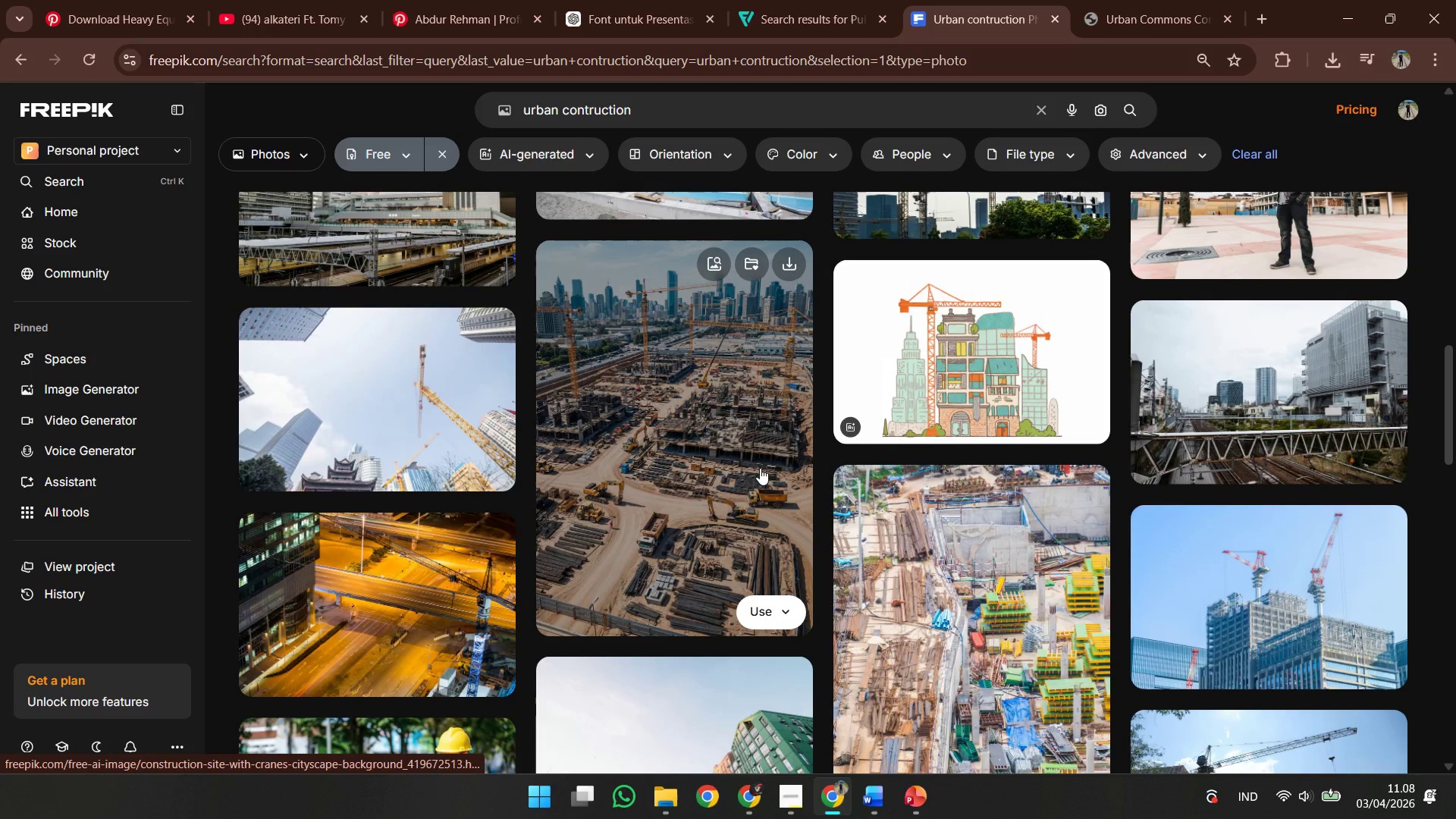 
left_click([760, 468])
 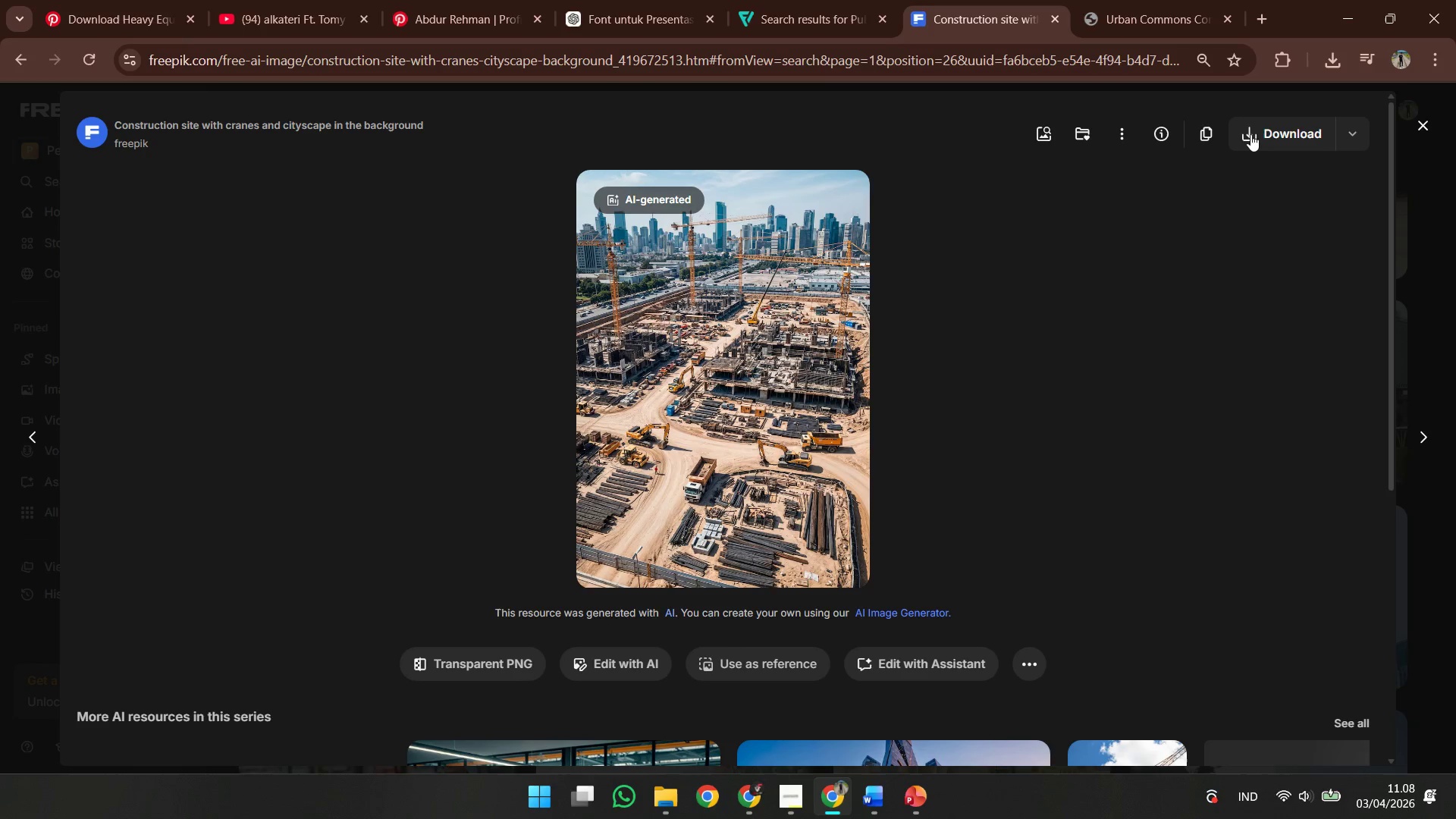 
left_click([1210, 135])
 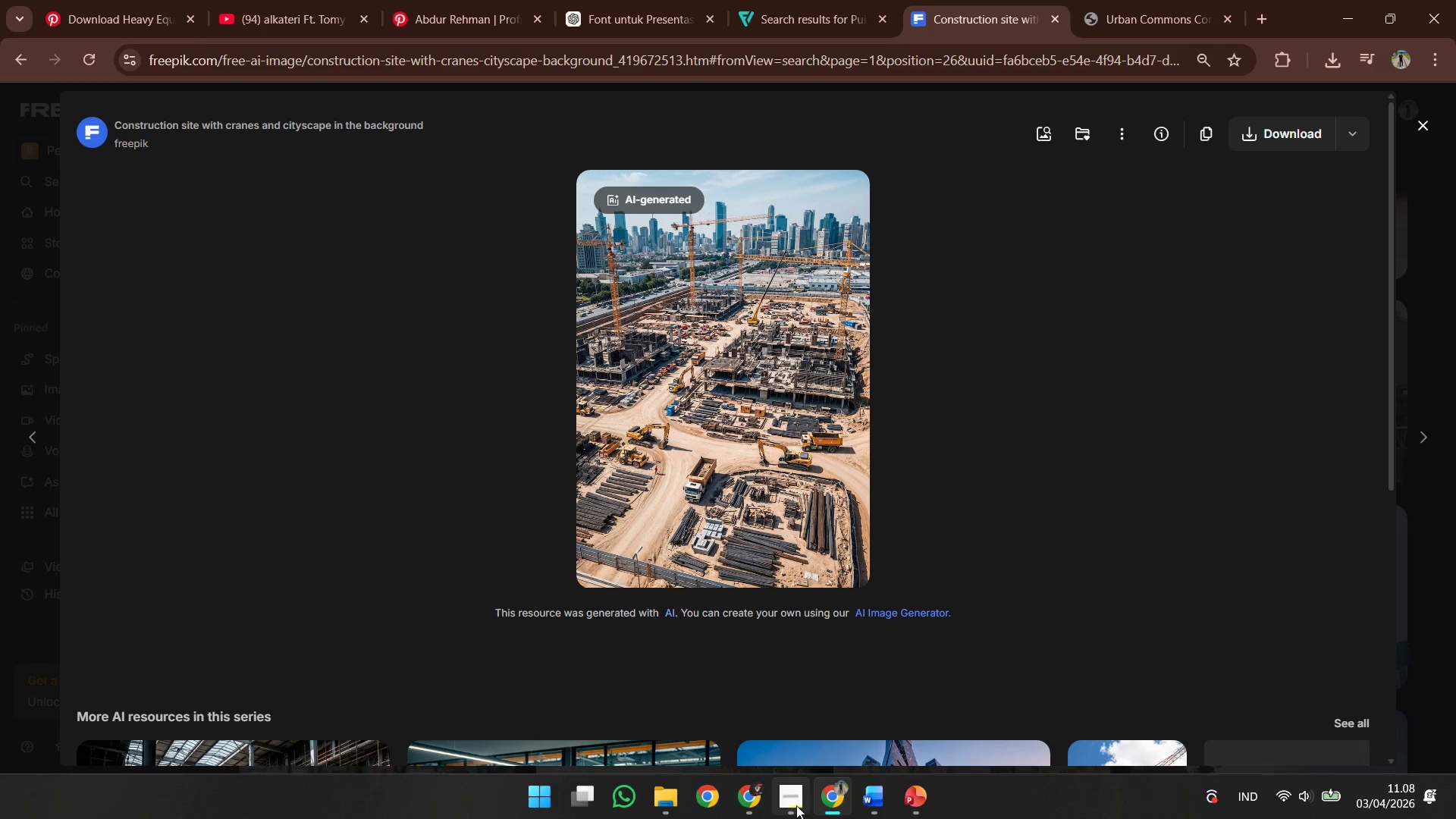 
left_click([796, 805])